 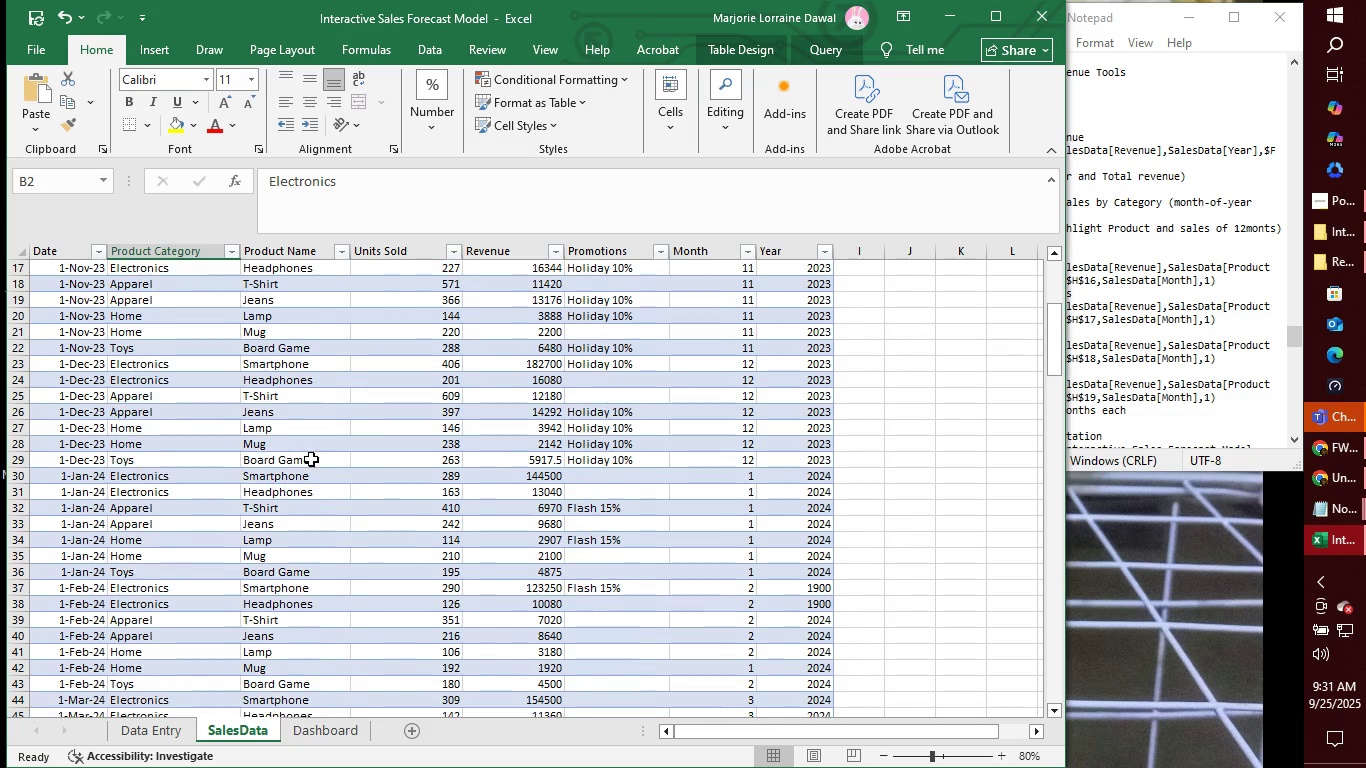 
scroll: coordinate [311, 455], scroll_direction: up, amount: 2.0
 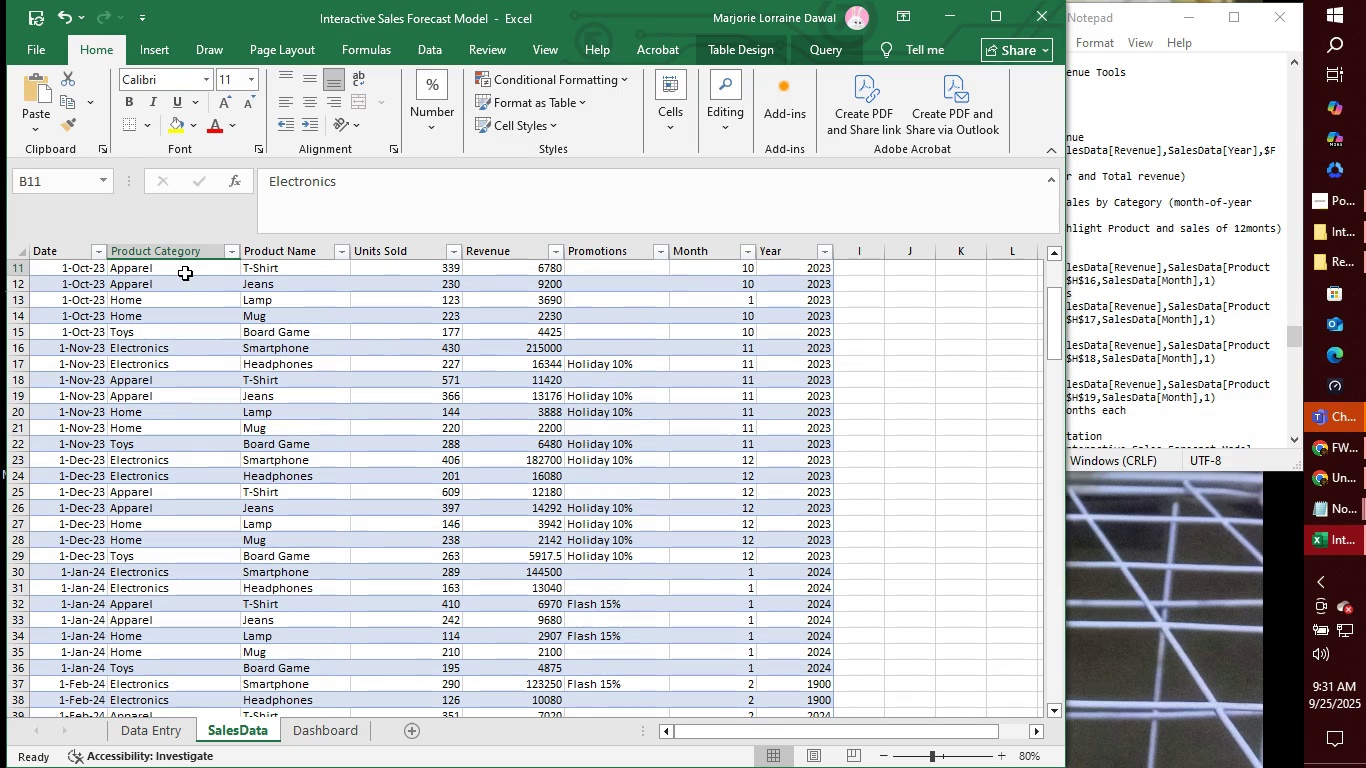 
left_click([185, 273])
 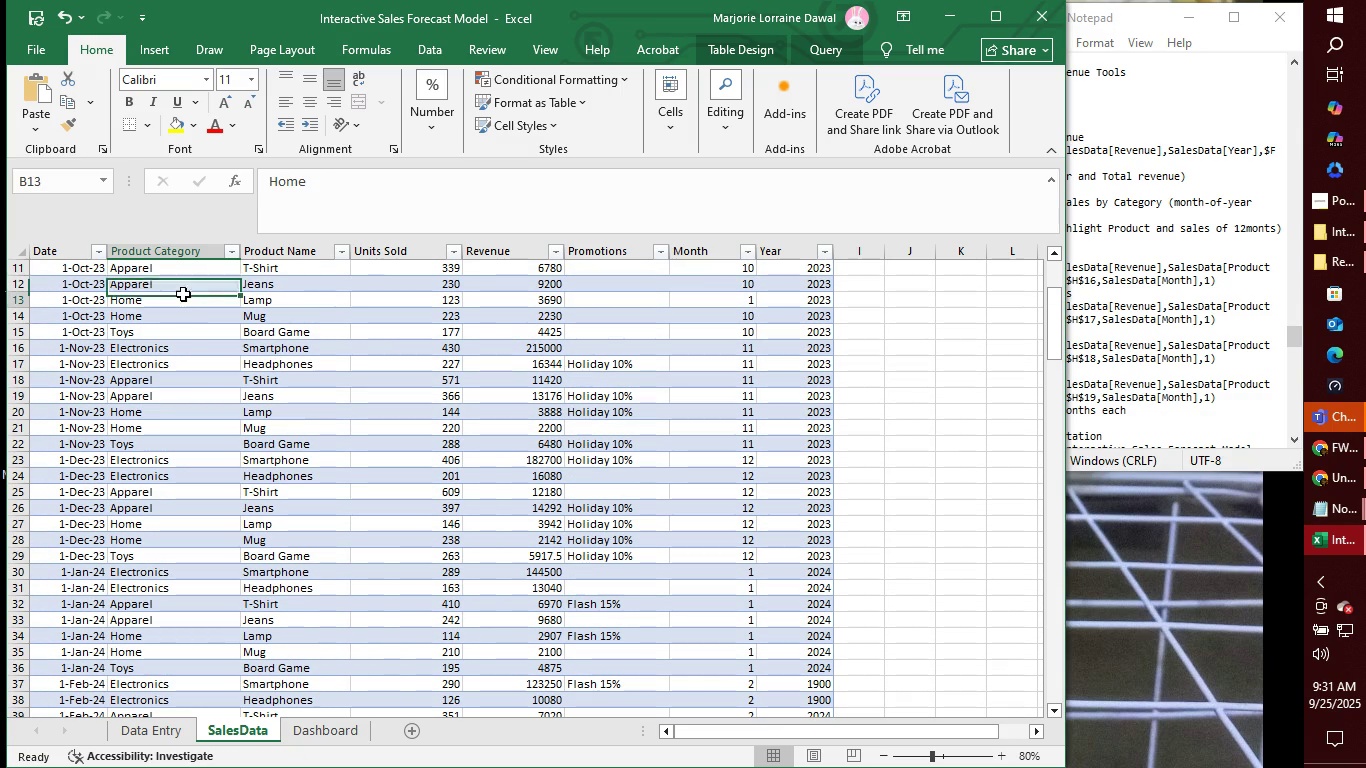 
double_click([183, 294])
 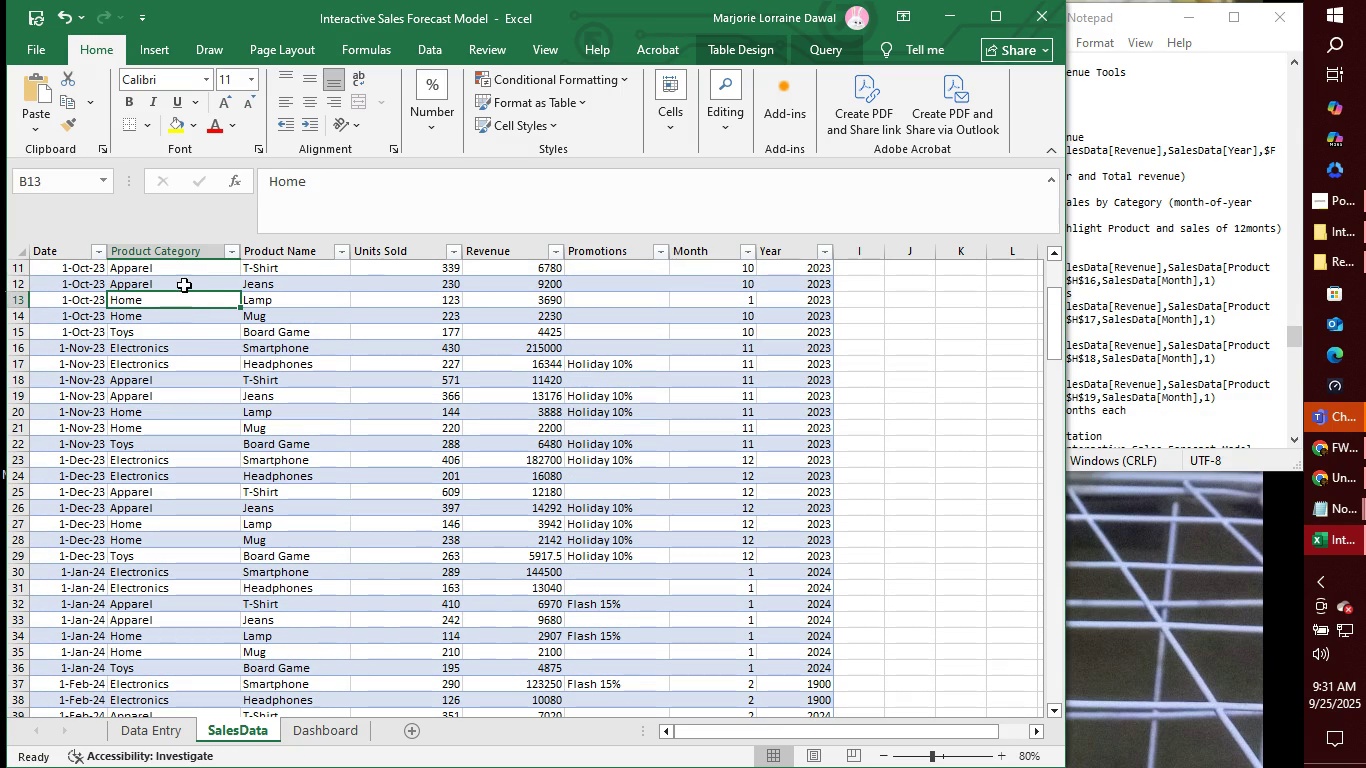 
double_click([184, 285])
 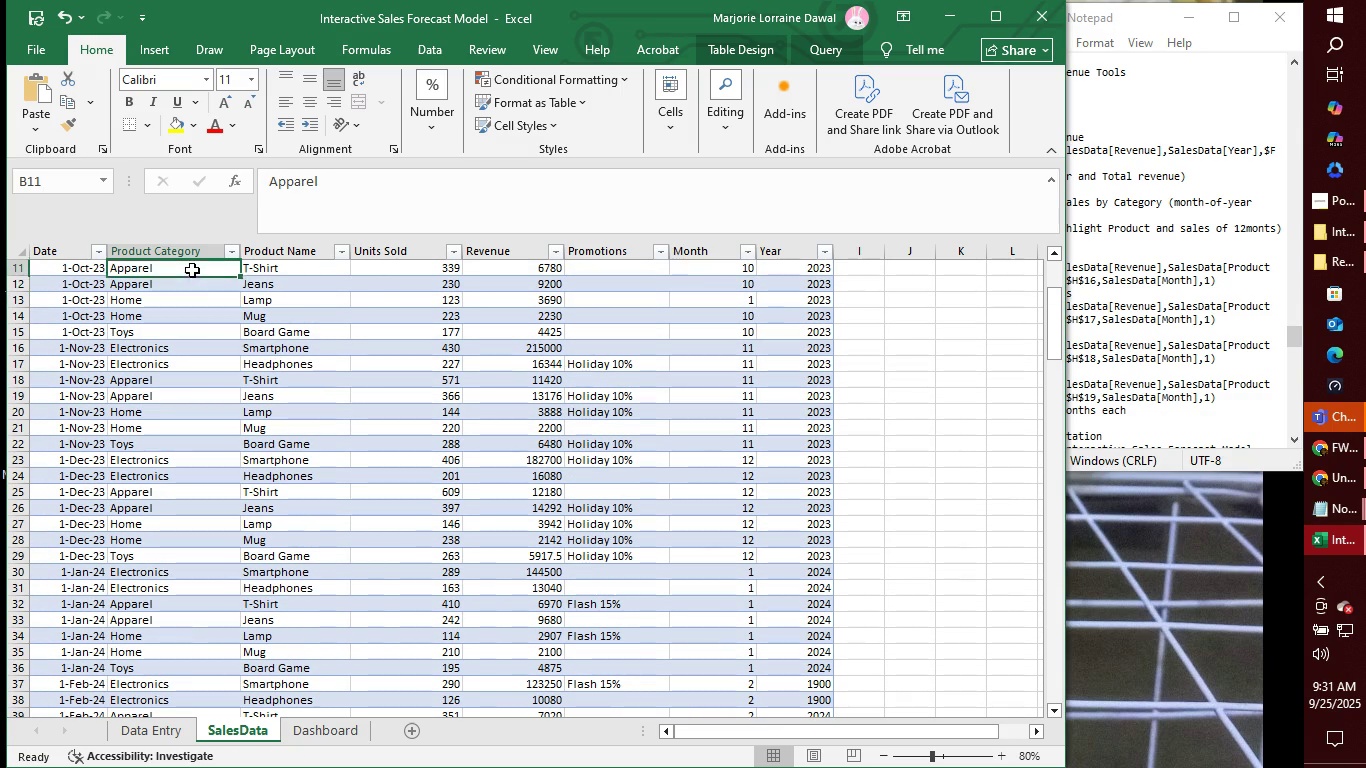 
left_click([192, 270])
 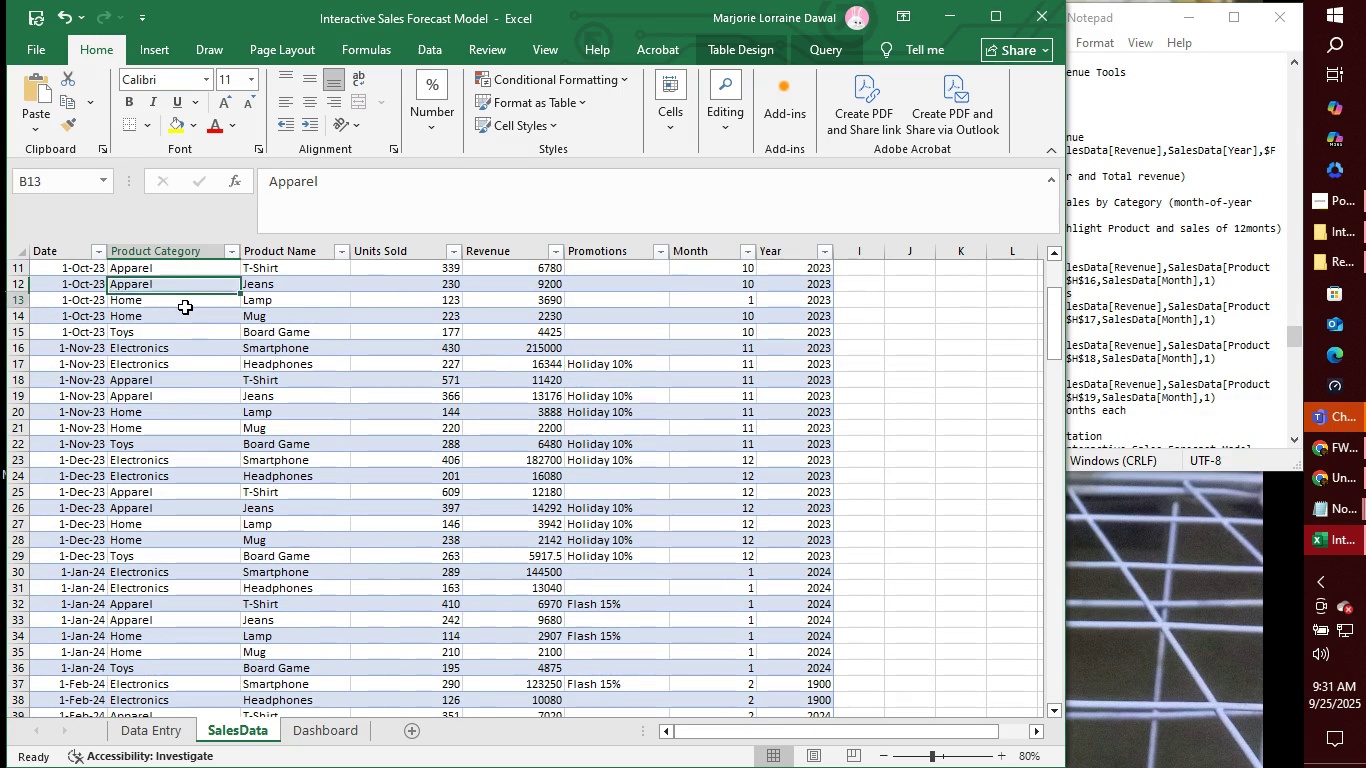 
double_click([185, 307])
 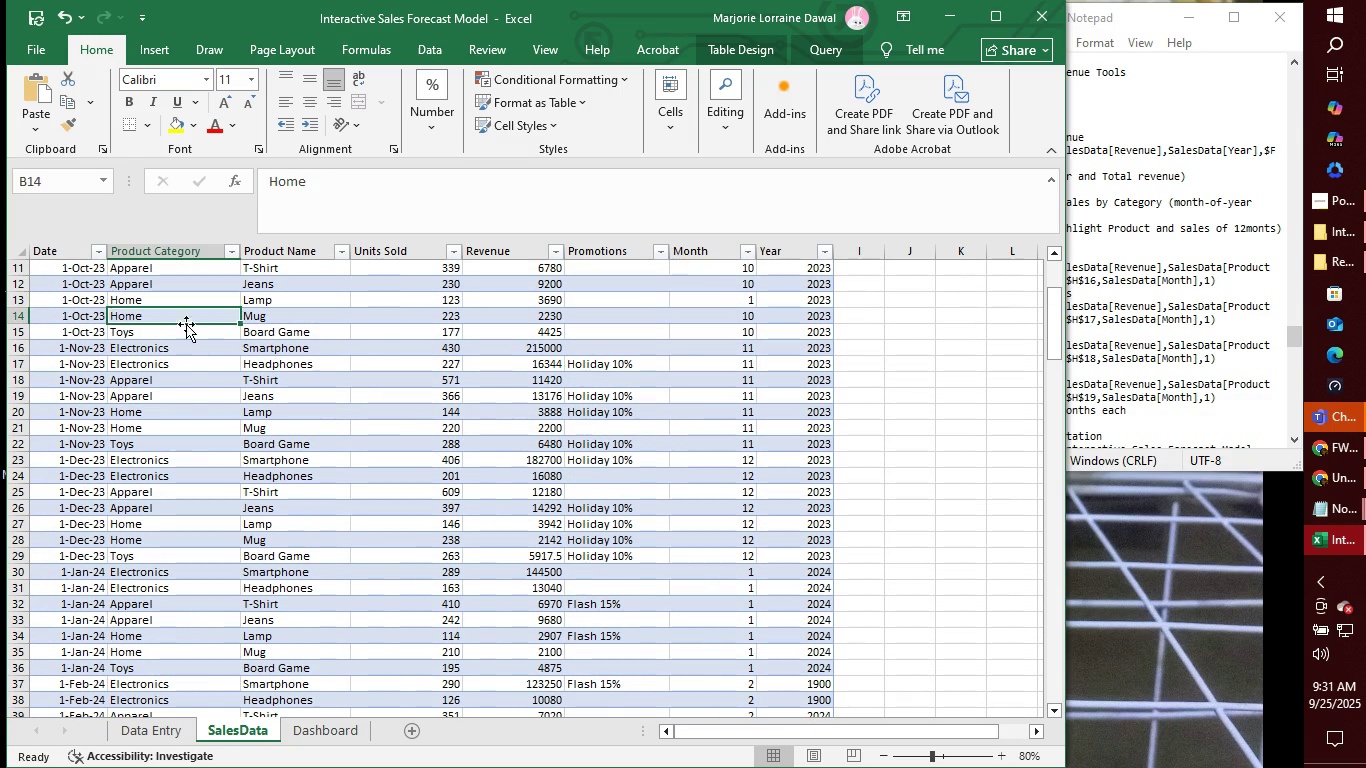 
triple_click([186, 320])
 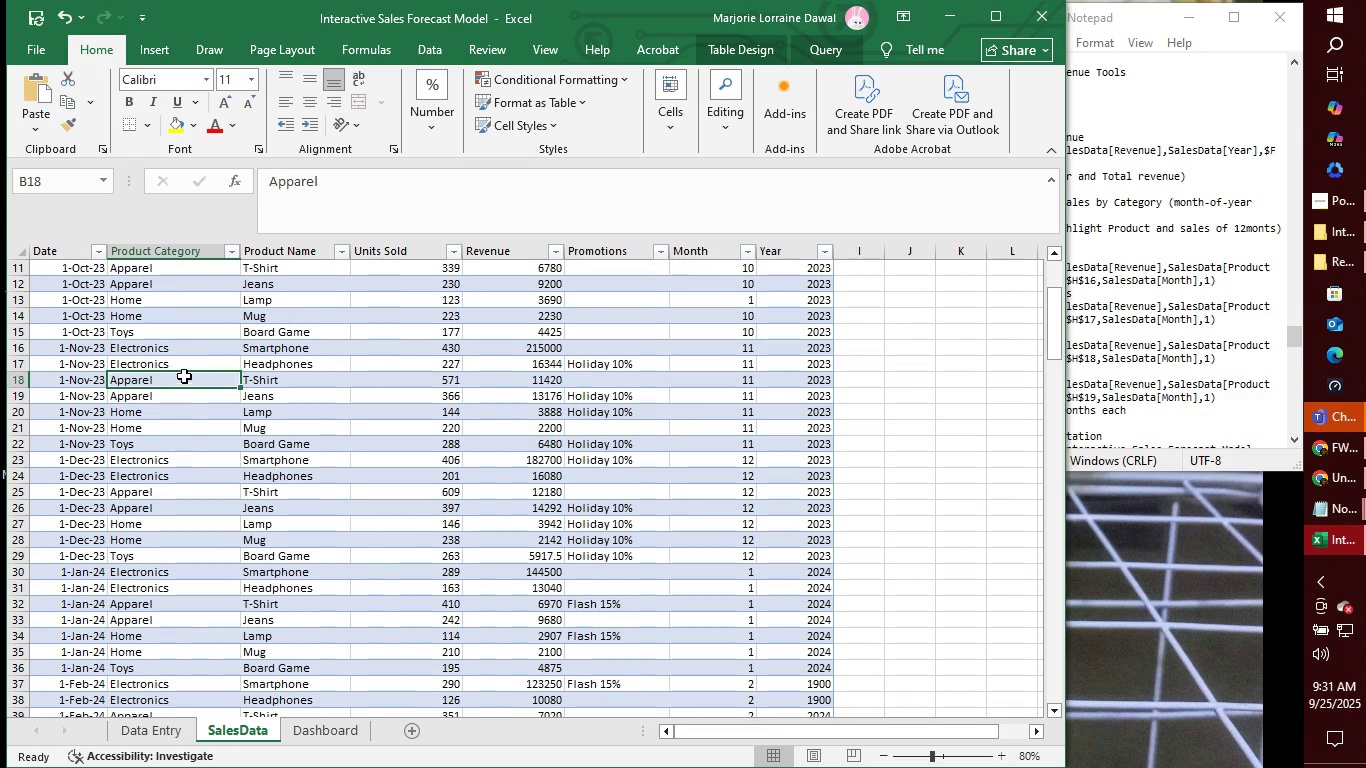 
triple_click([184, 375])
 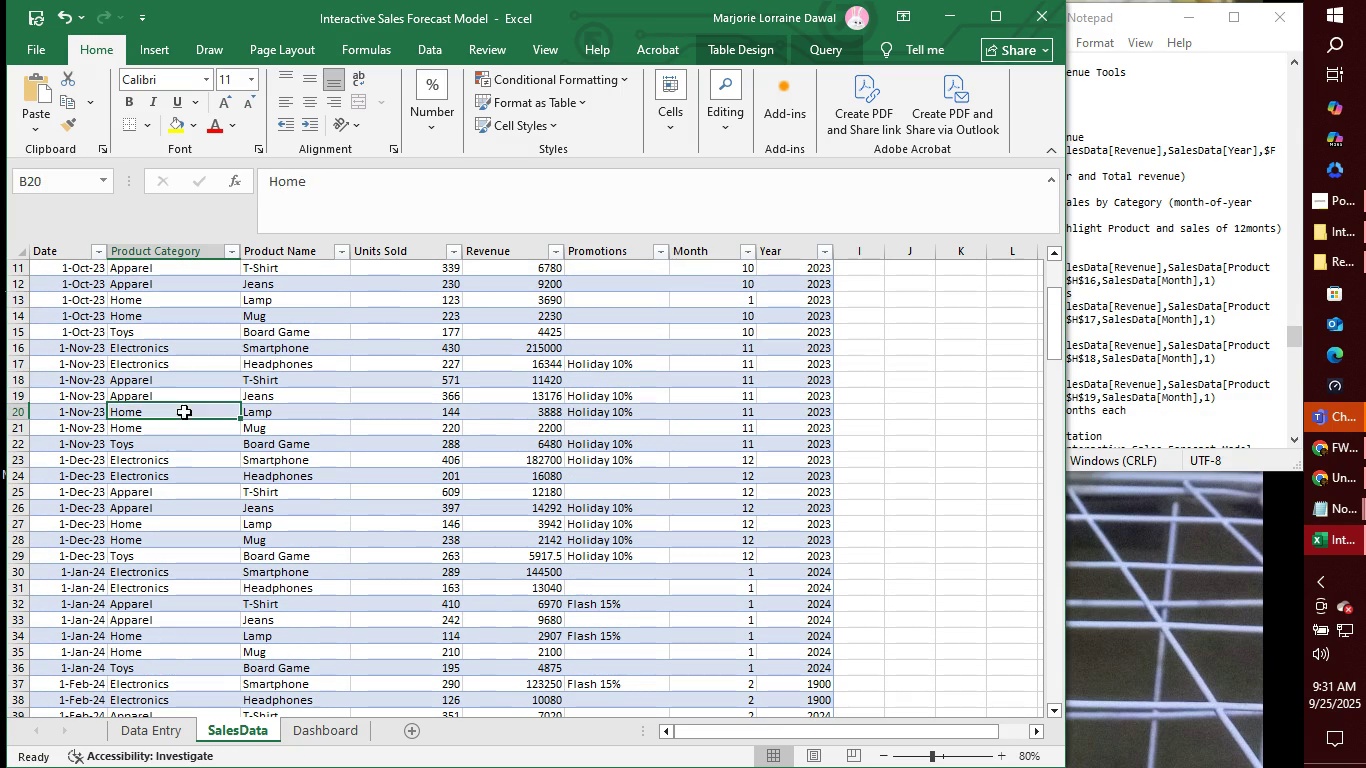 
triple_click([184, 410])
 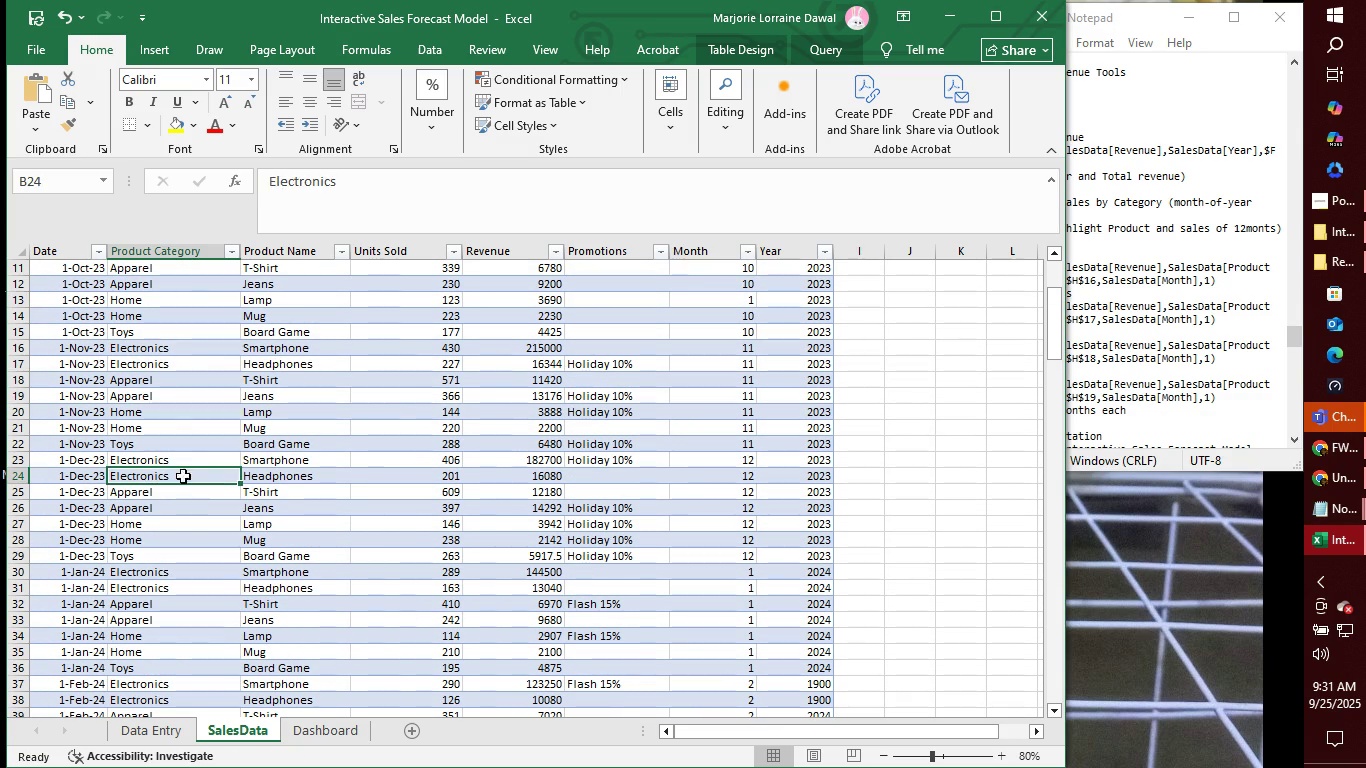 
triple_click([183, 470])
 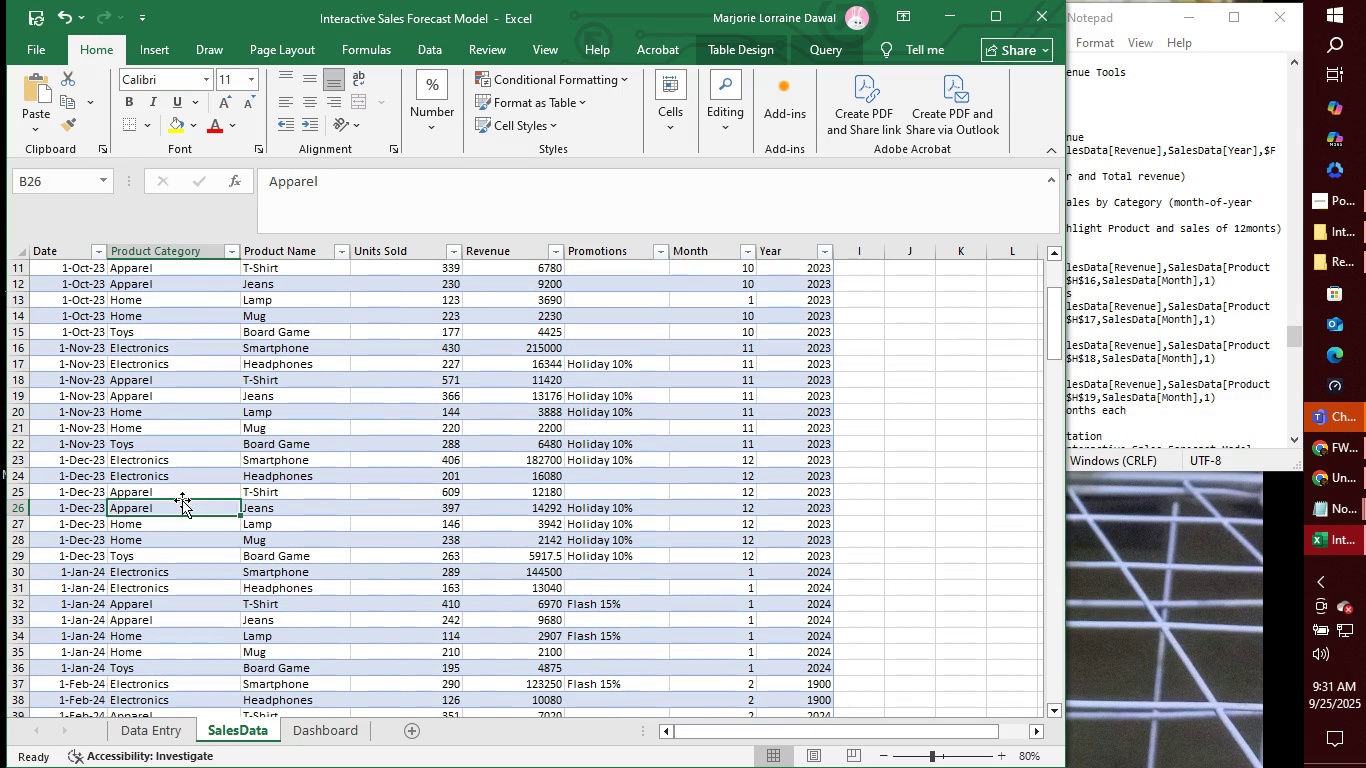 
triple_click([182, 500])
 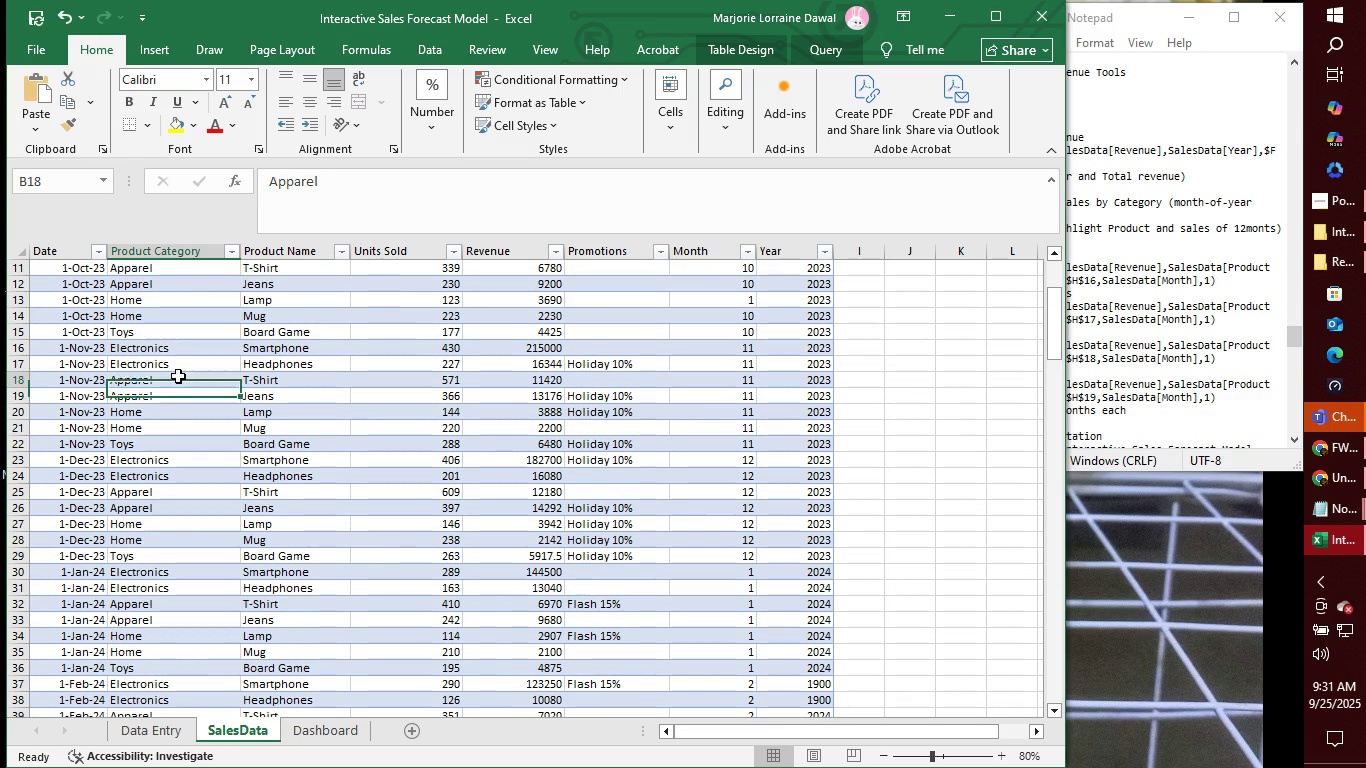 
left_click([178, 376])
 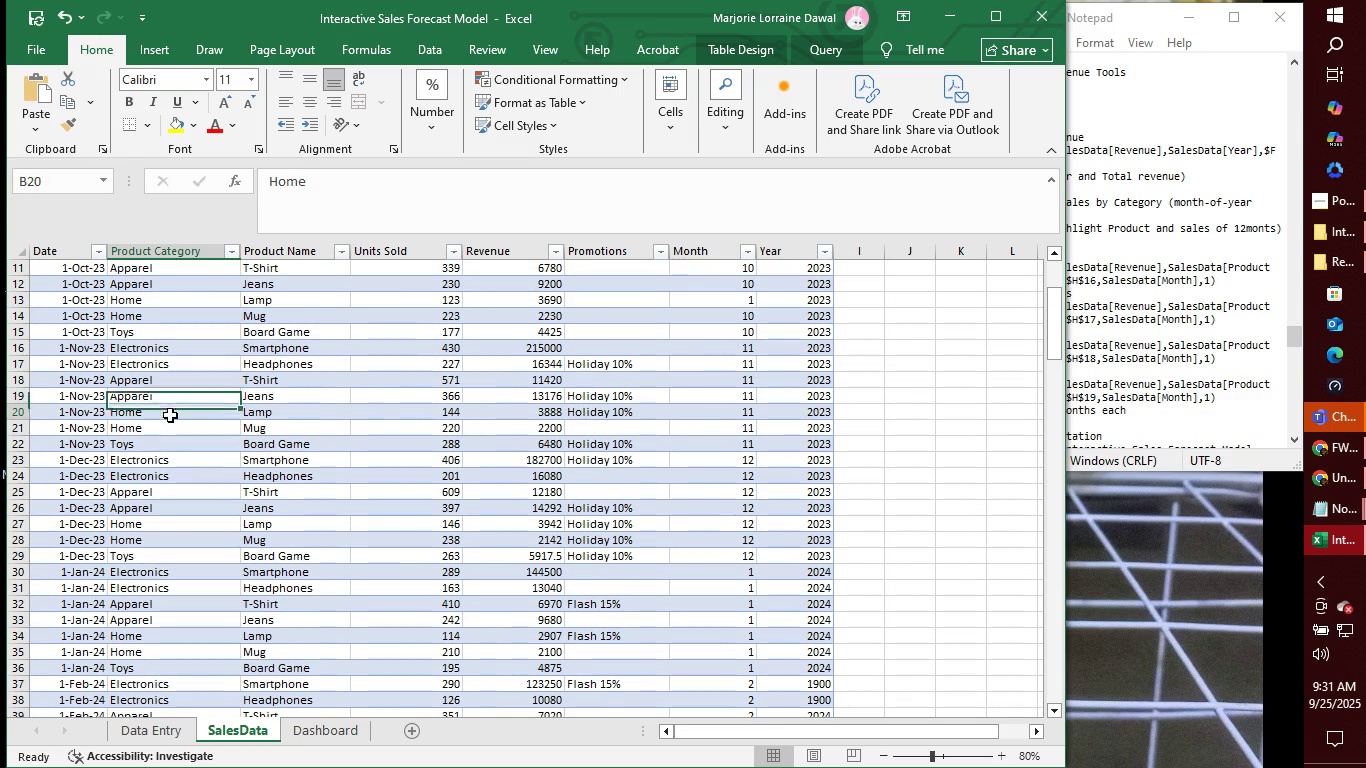 
double_click([170, 415])
 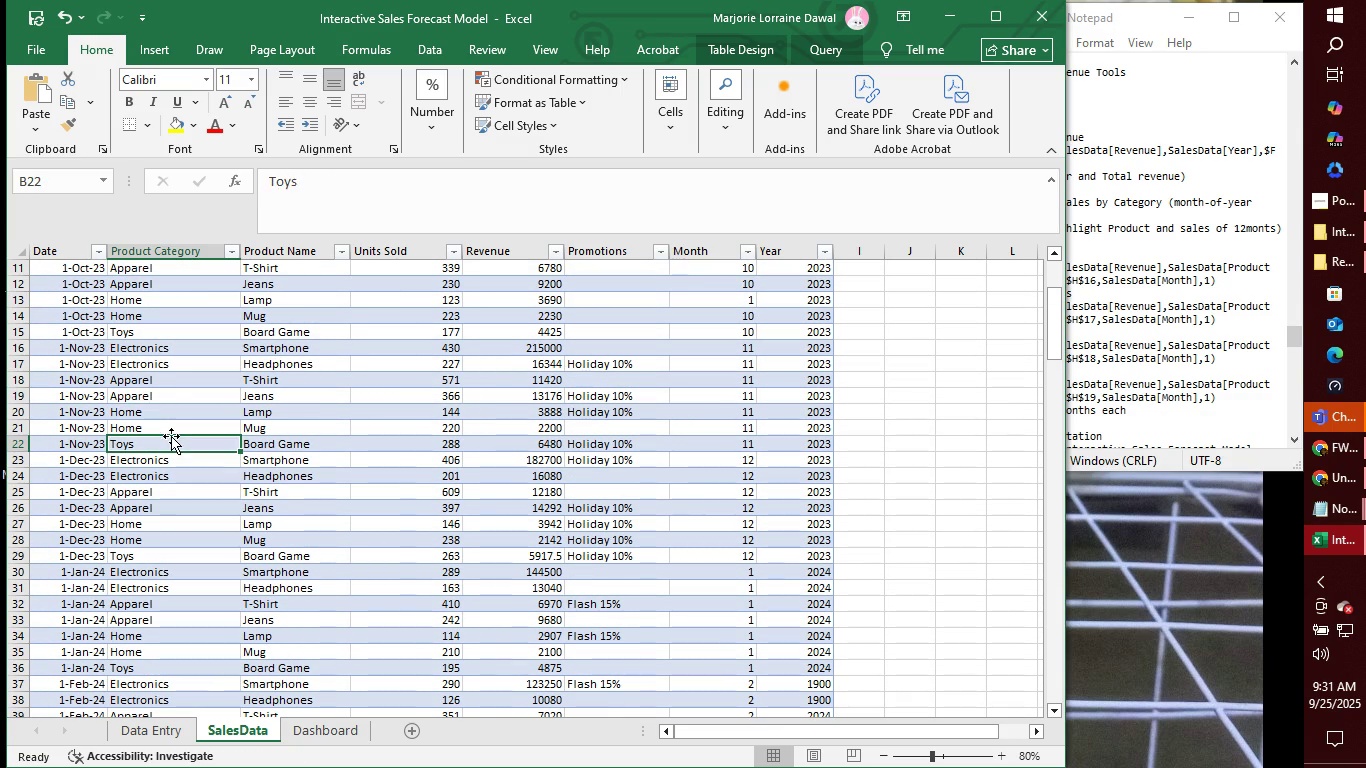 
triple_click([171, 436])
 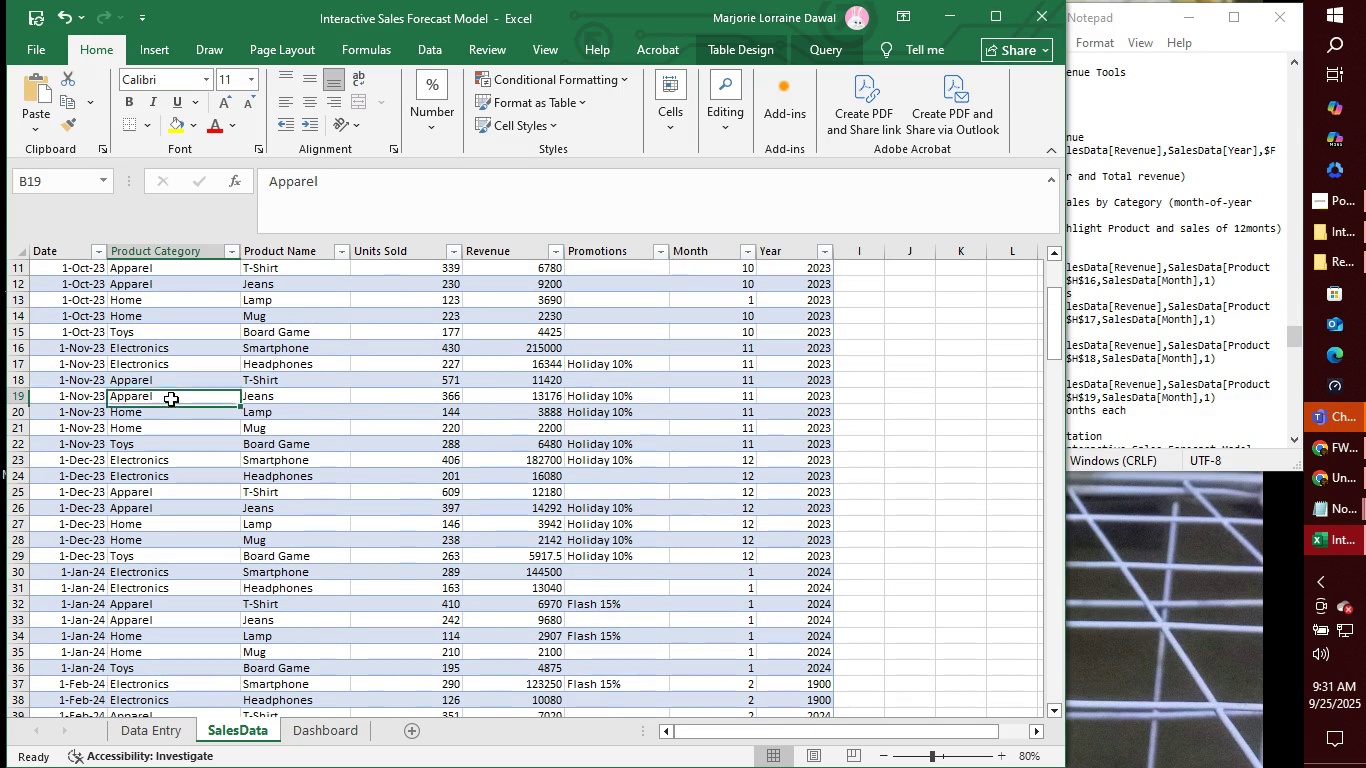 
triple_click([171, 400])
 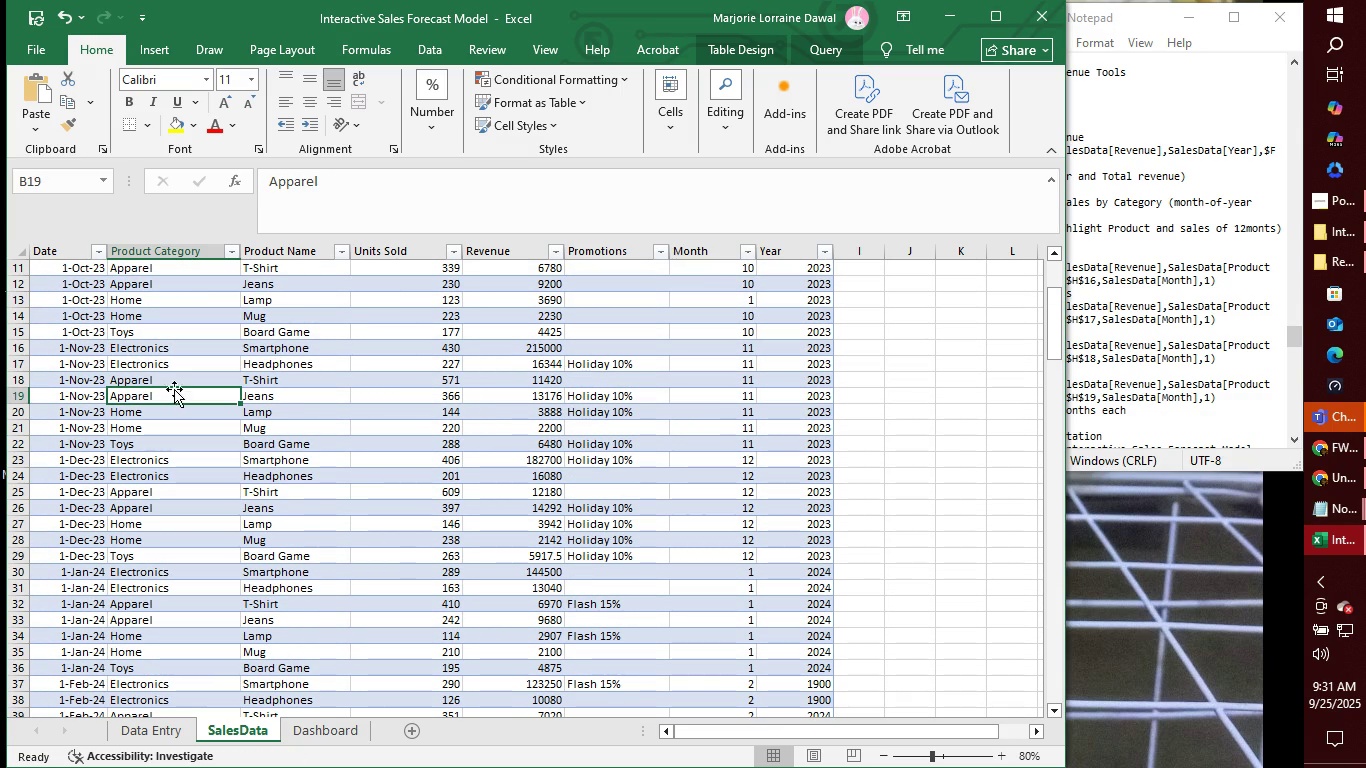 
triple_click([174, 389])
 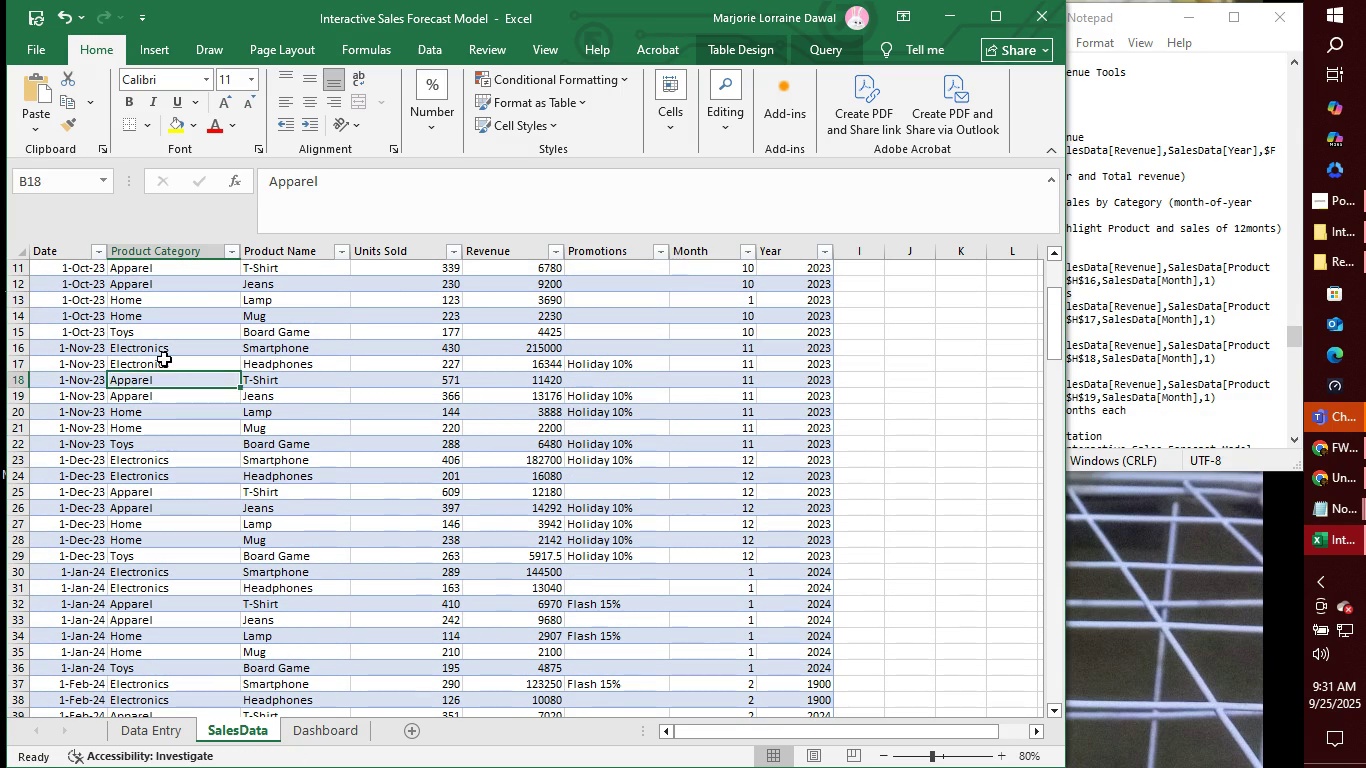 
double_click([164, 359])
 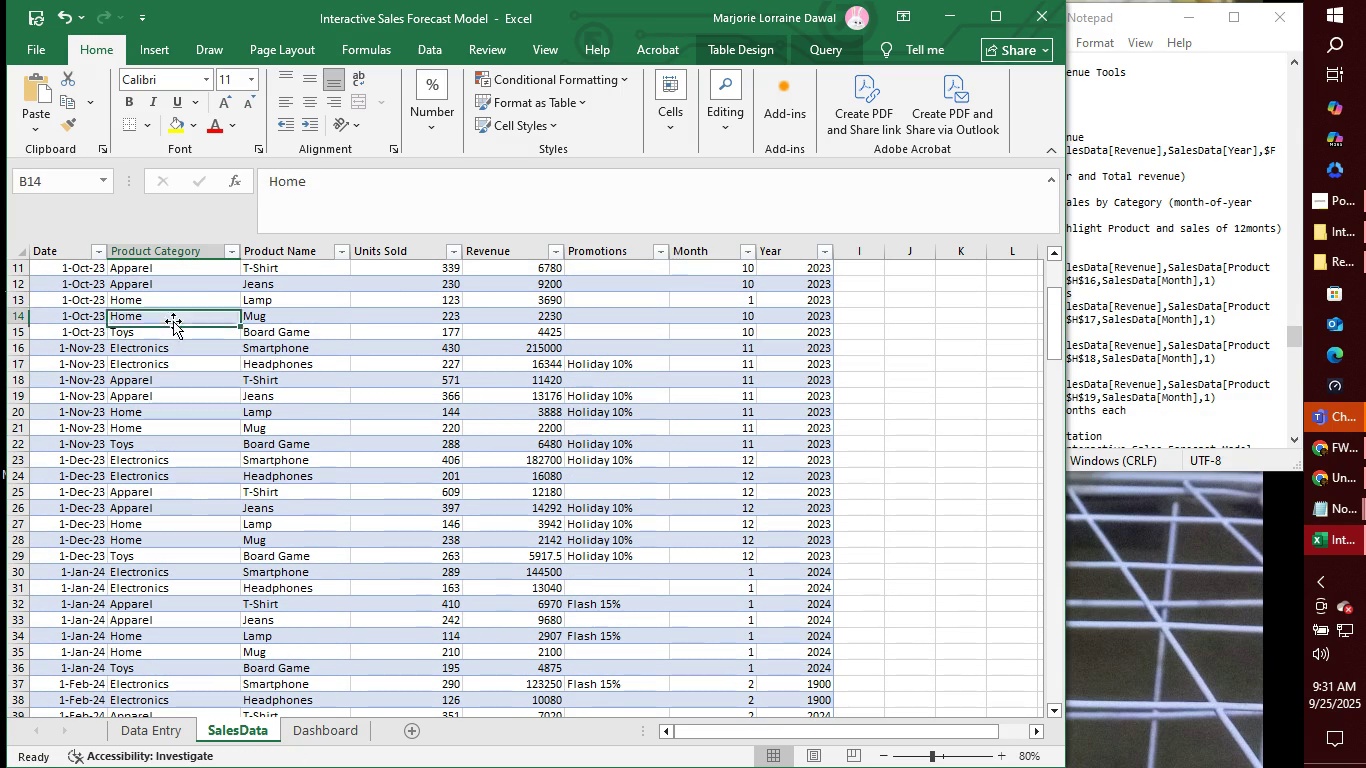 
triple_click([173, 321])
 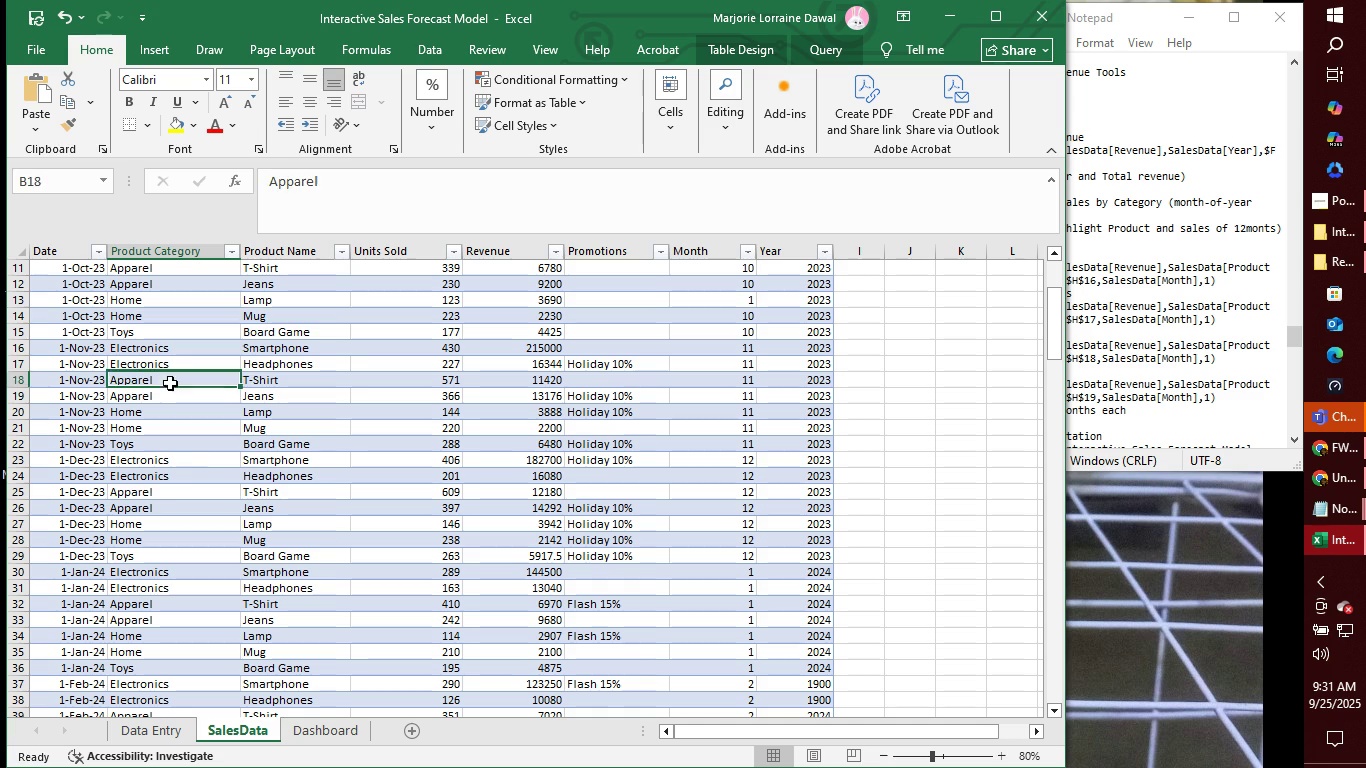 
triple_click([170, 377])
 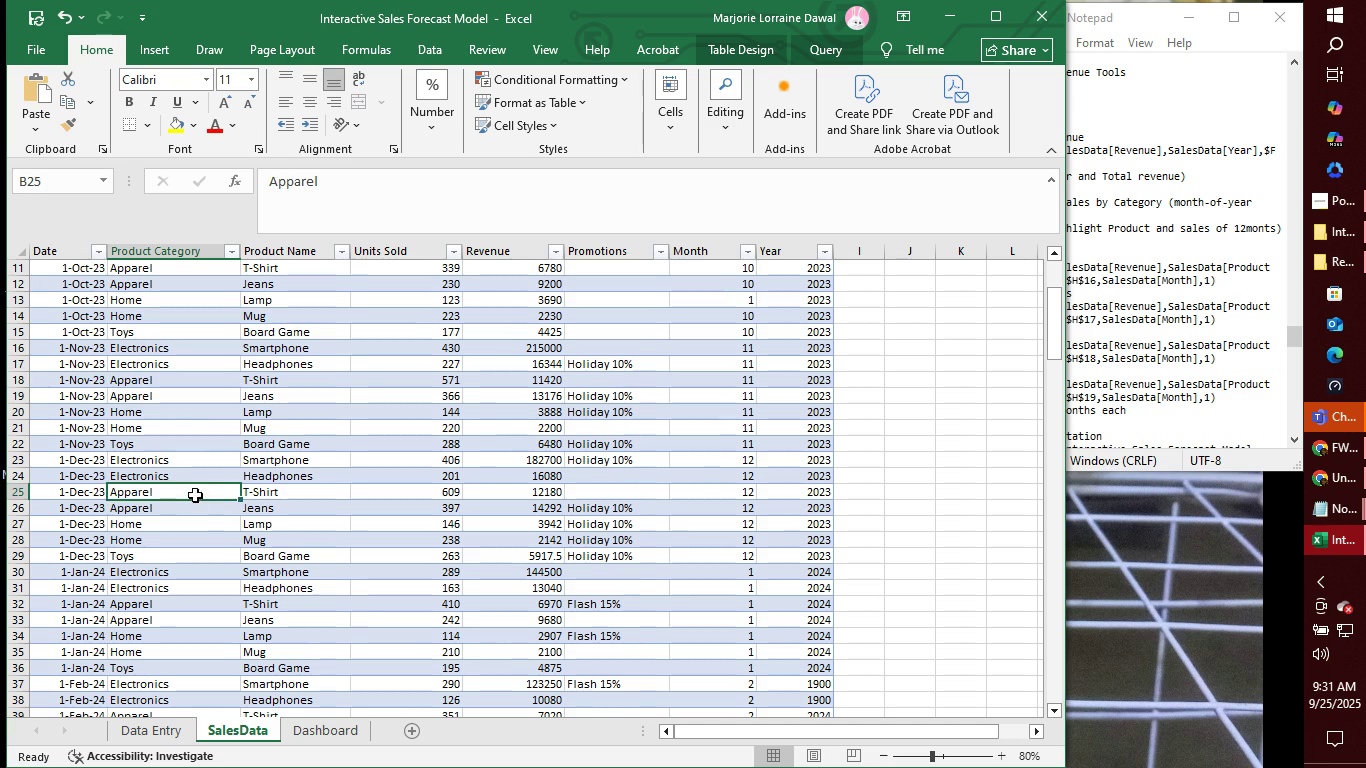 
triple_click([195, 495])
 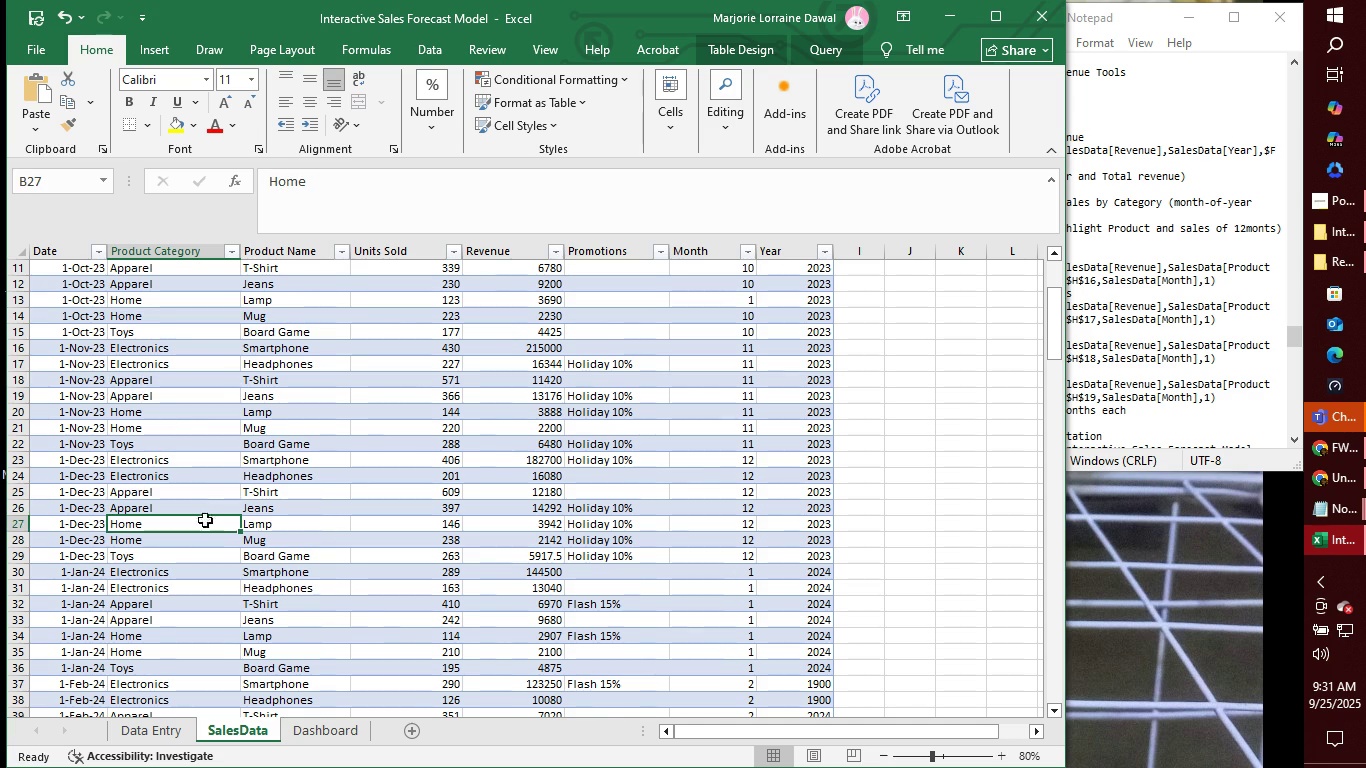 
triple_click([198, 525])
 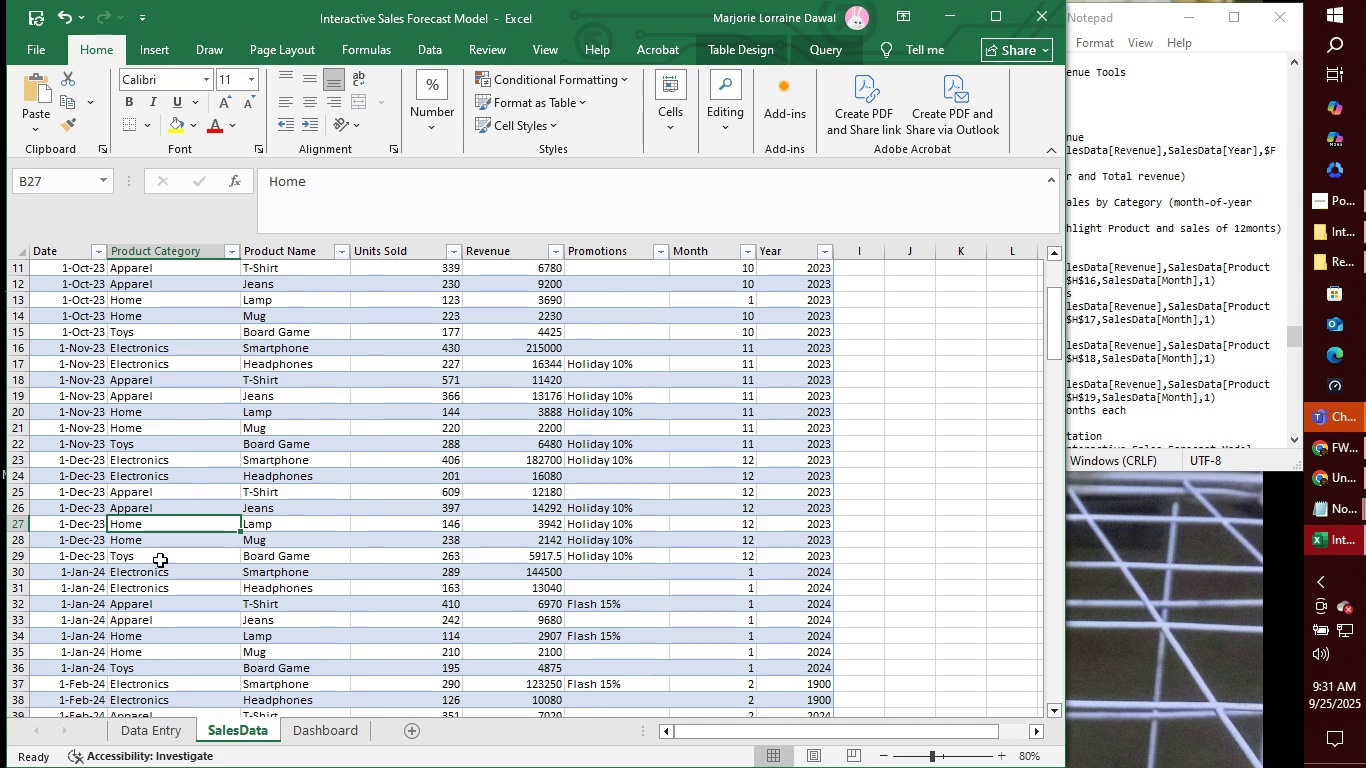 
scroll: coordinate [189, 564], scroll_direction: down, amount: 2.0
 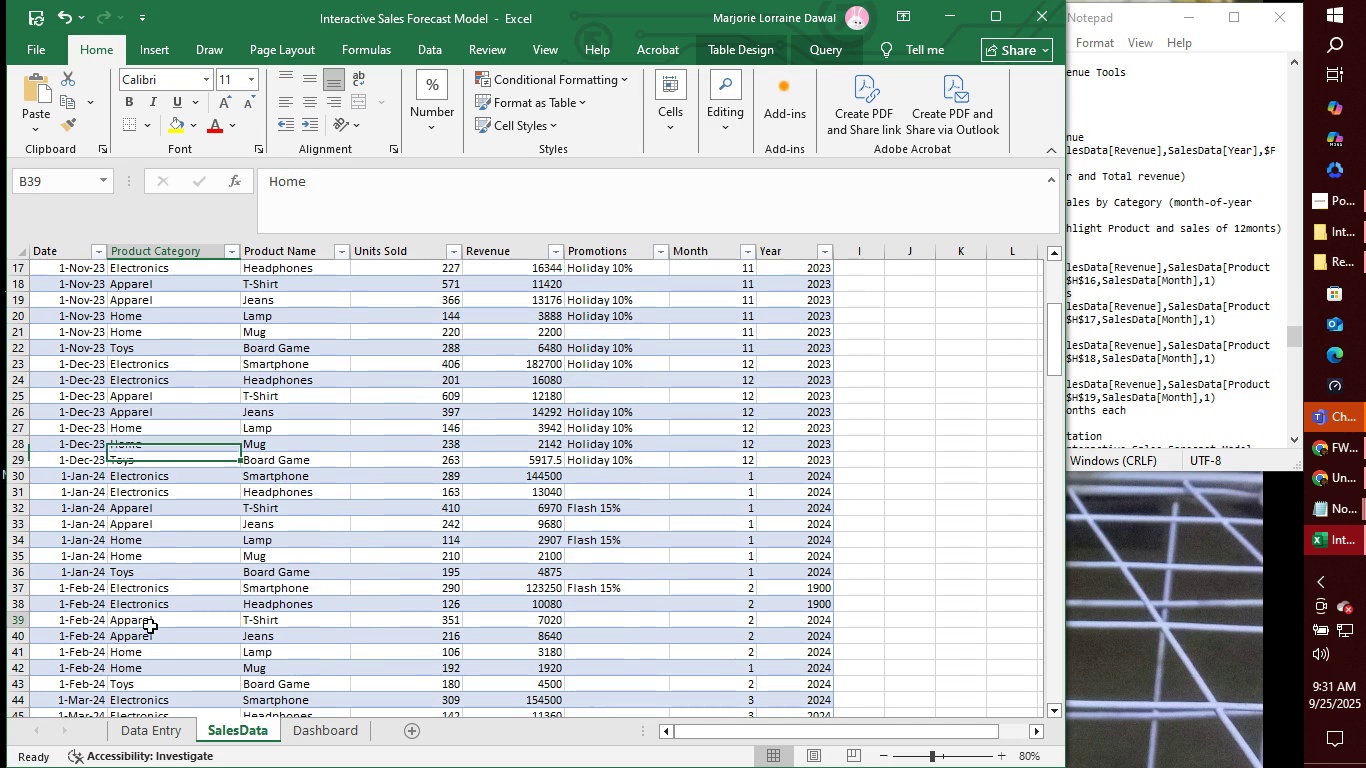 
left_click([150, 626])
 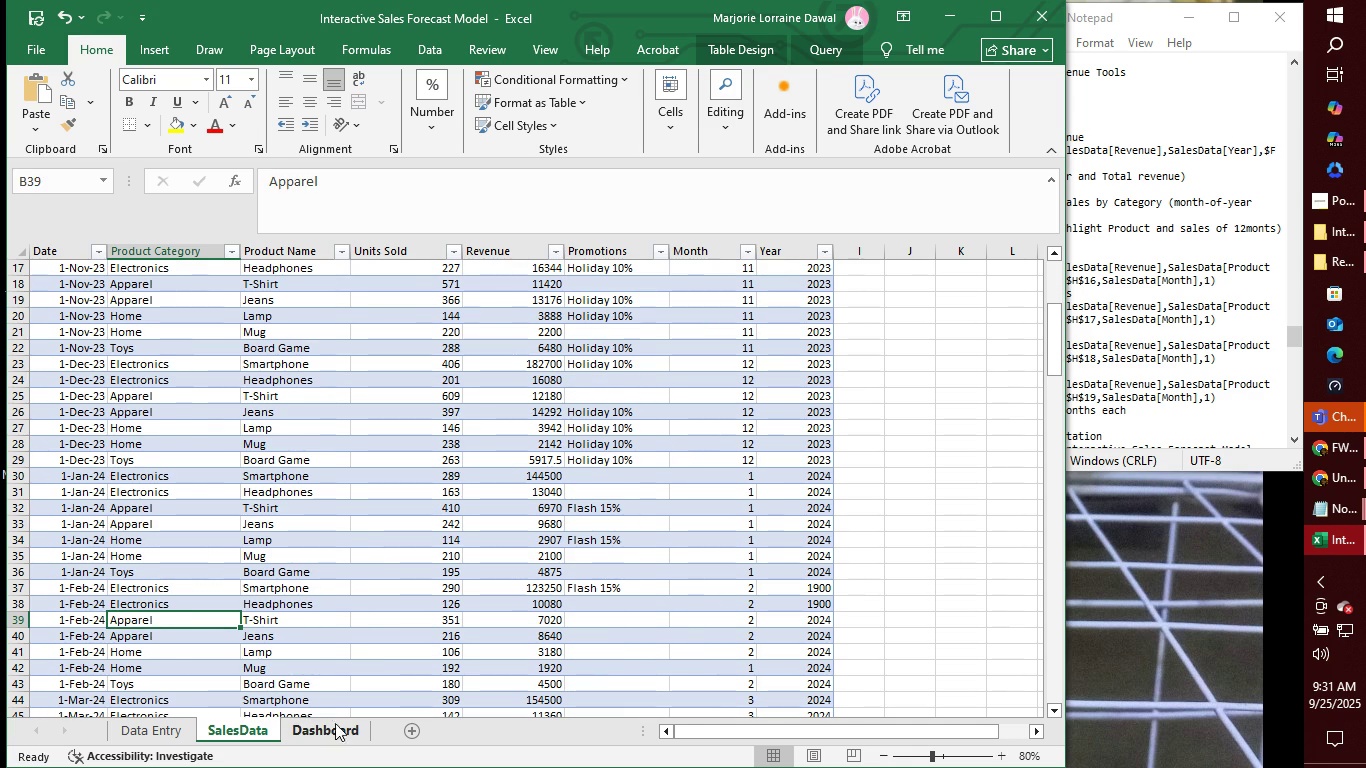 
left_click([330, 736])
 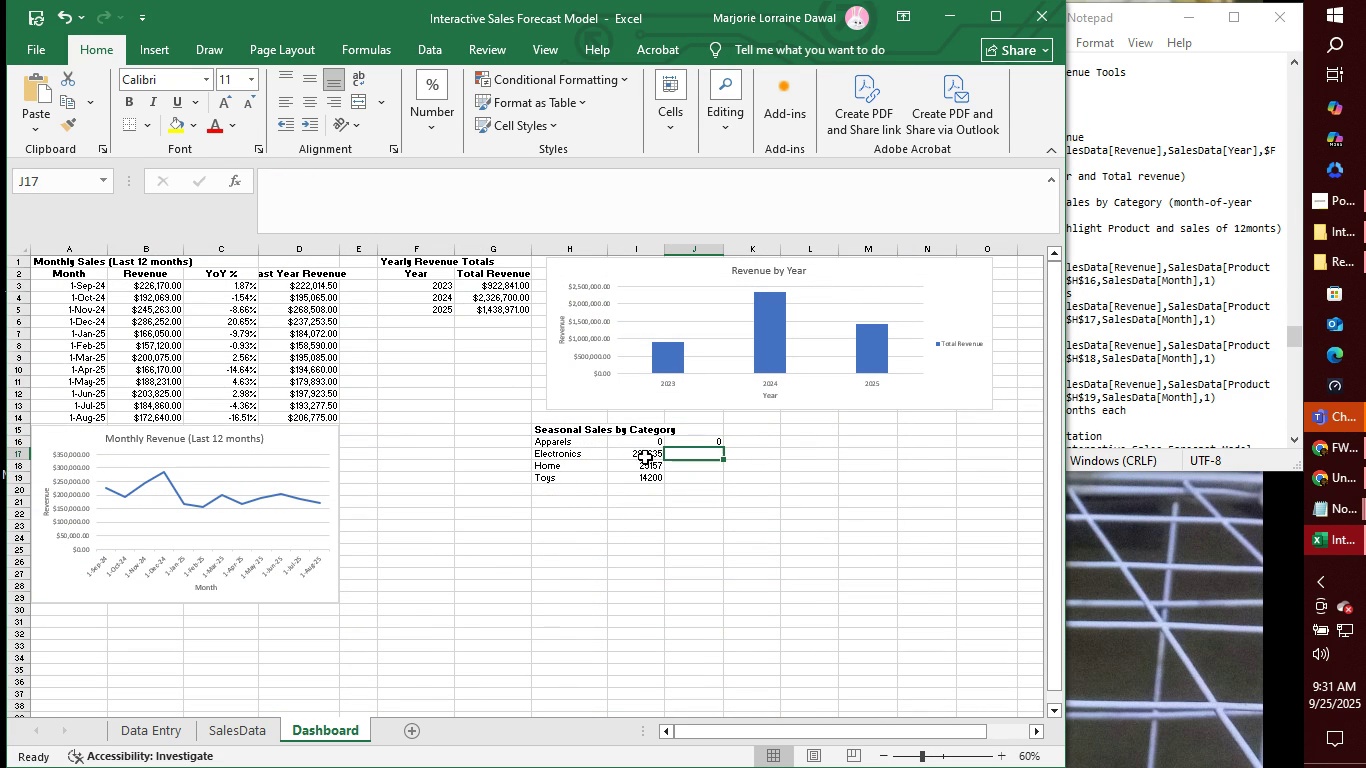 
wait(6.98)
 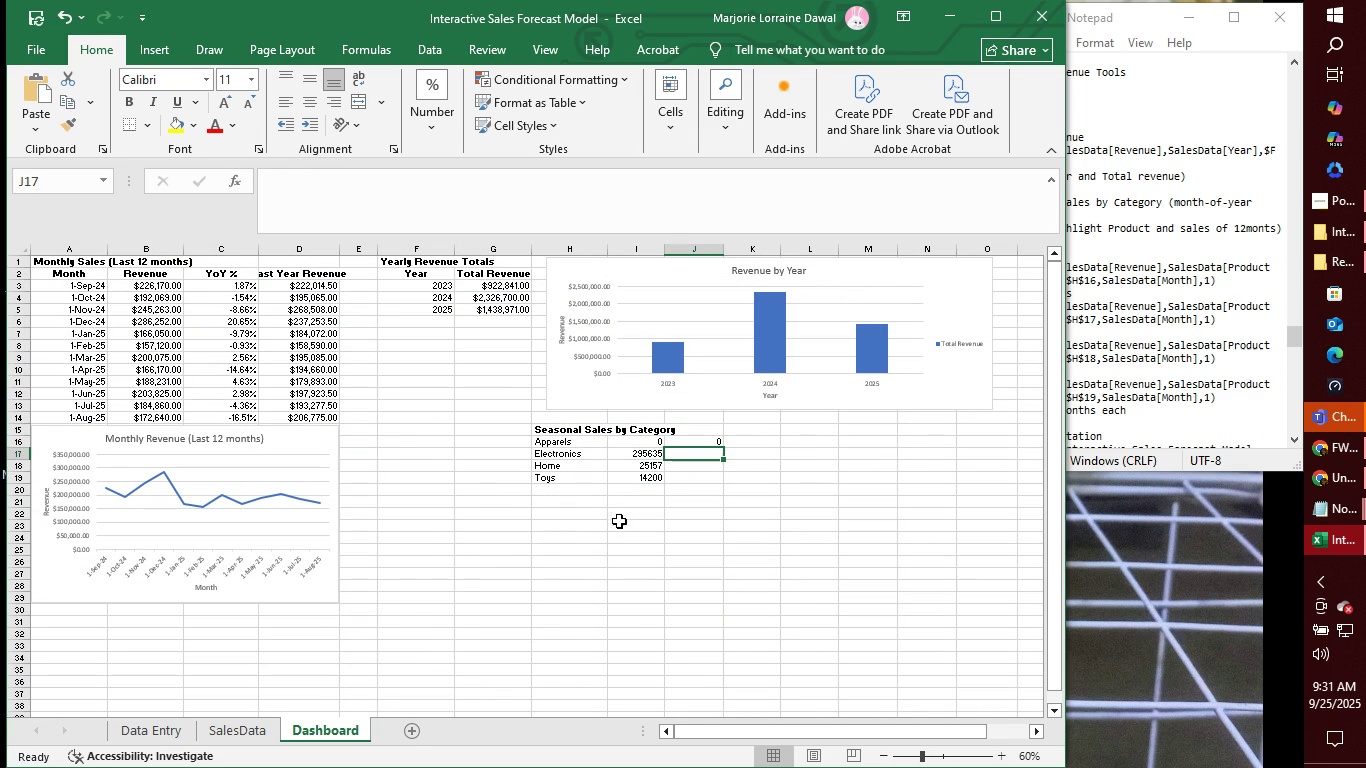 
left_click([646, 455])
 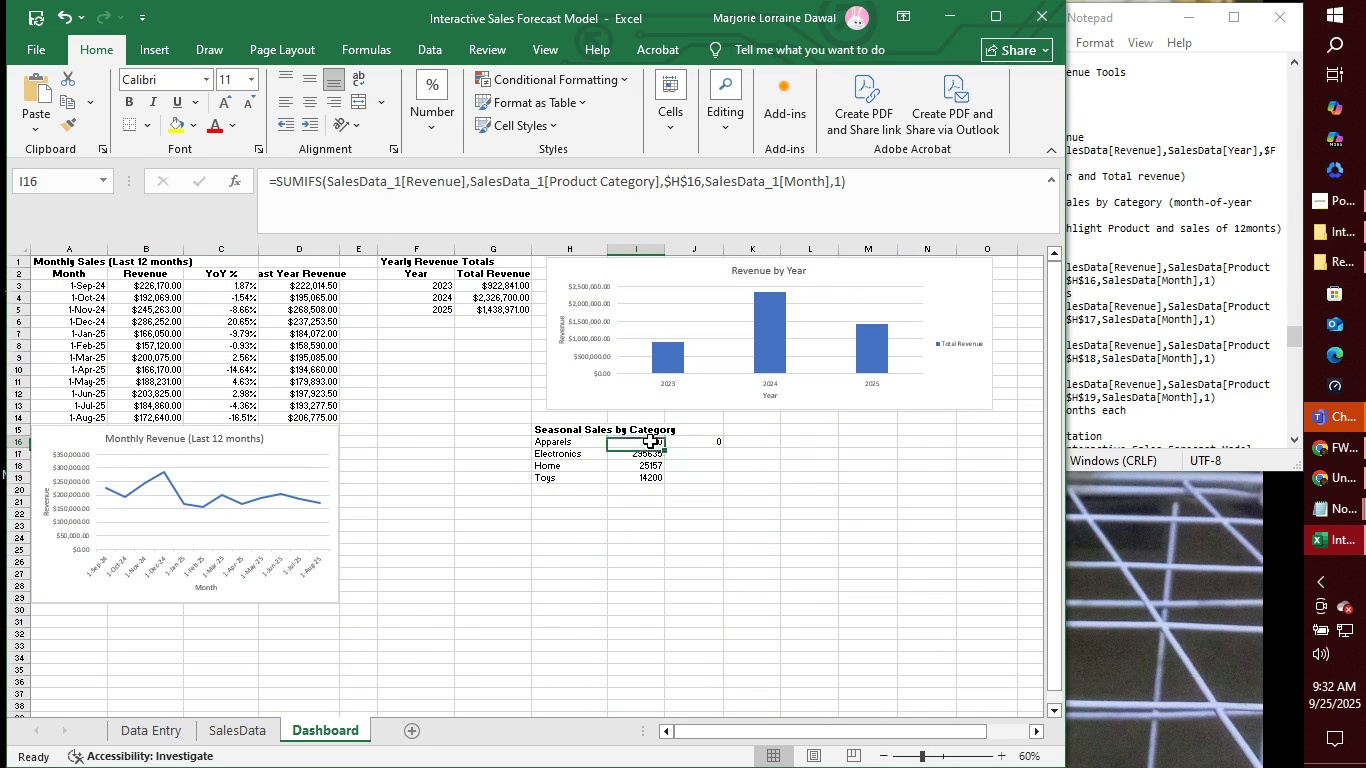 
left_click([650, 441])
 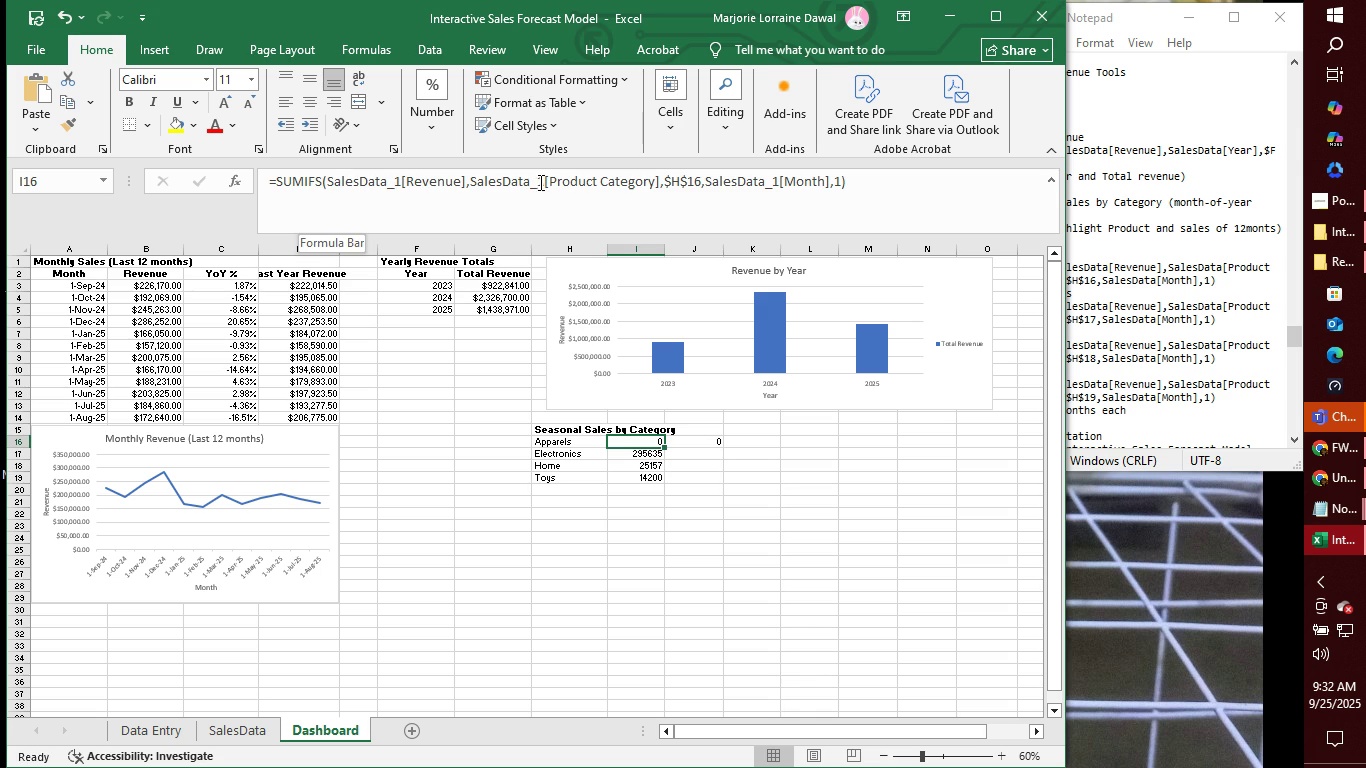 
wait(7.7)
 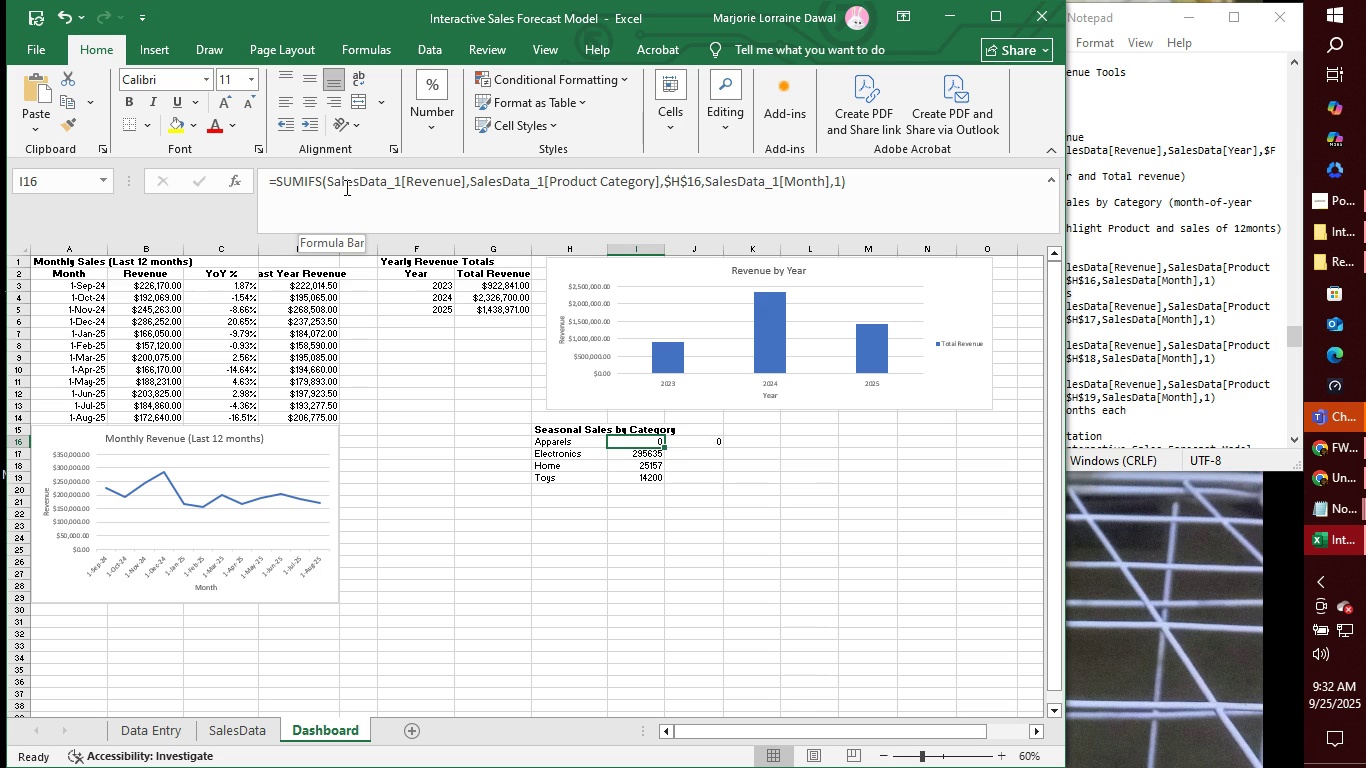 
left_click([1149, 327])